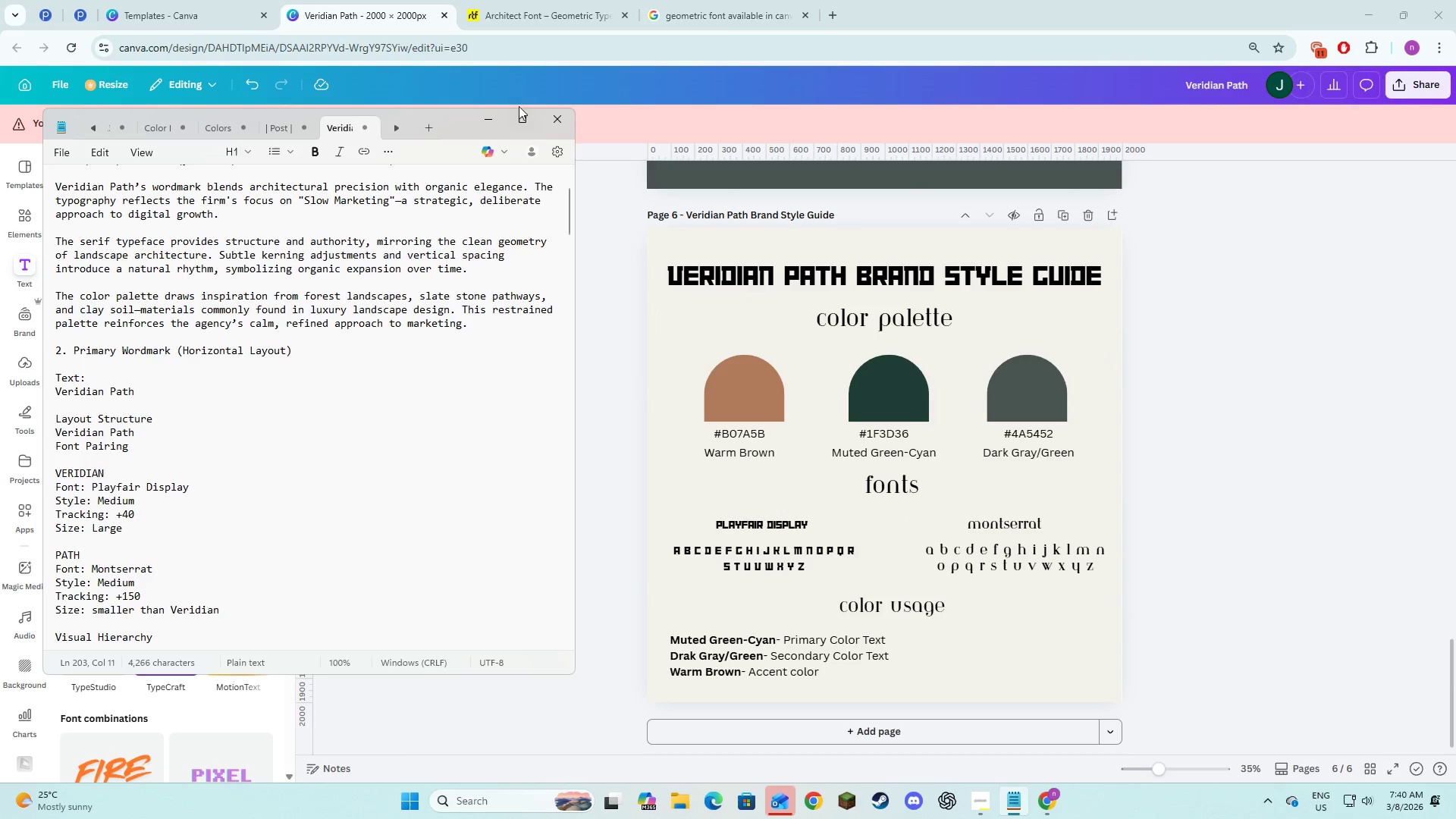 
left_click([493, 122])
 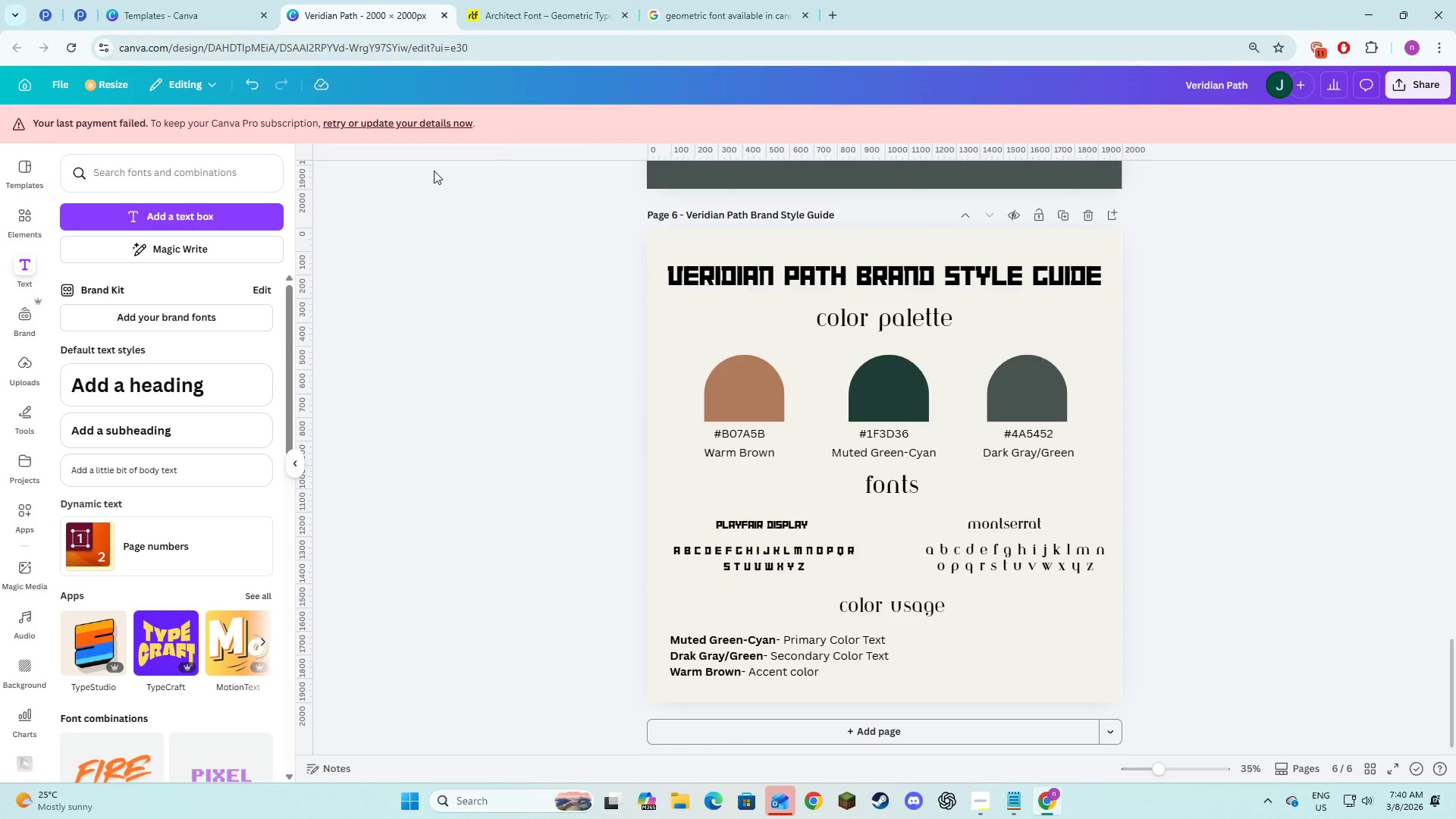 
key(Alt+Tab)
 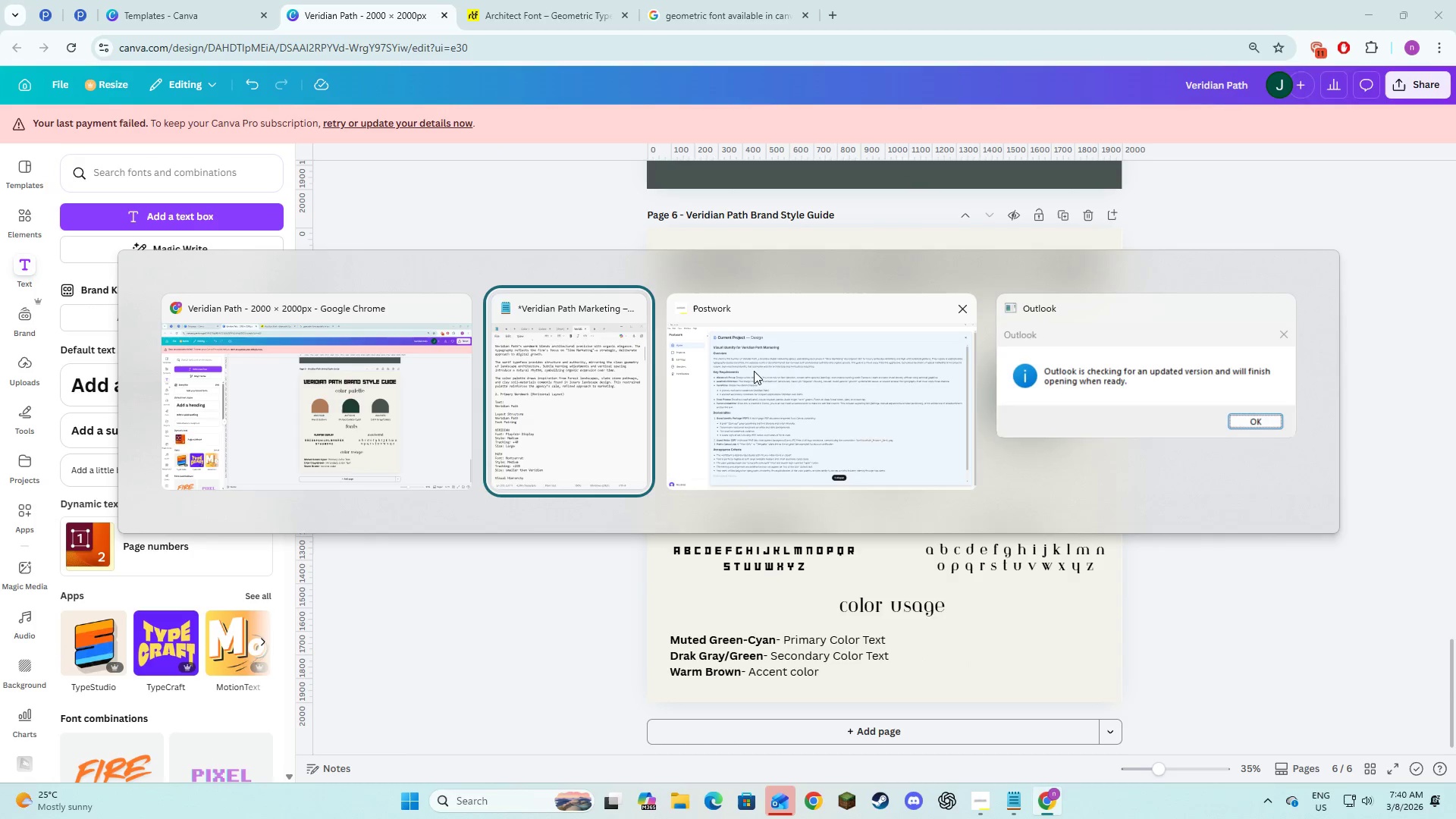 
left_click([754, 371])